 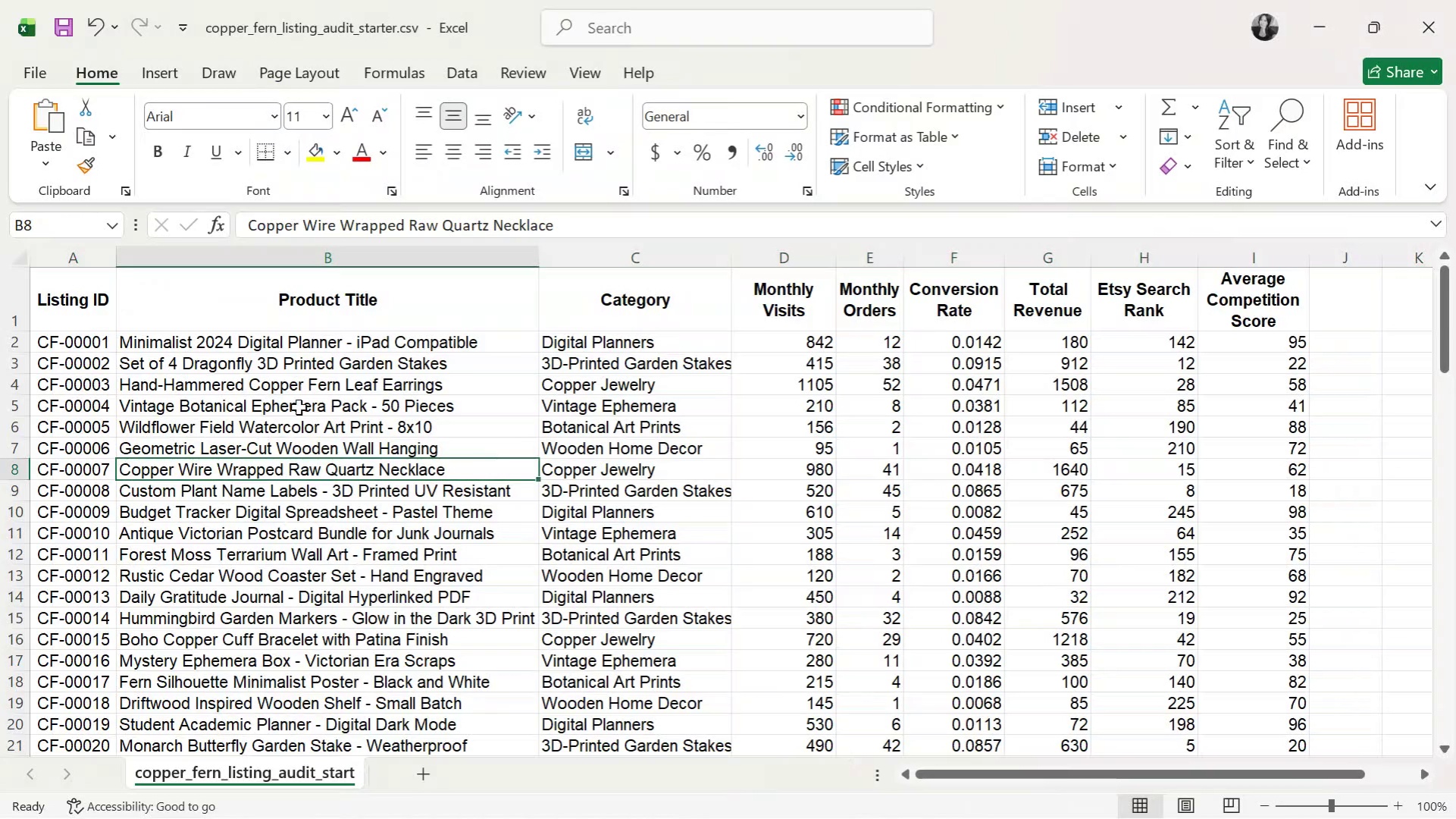 
left_click([324, 350])
 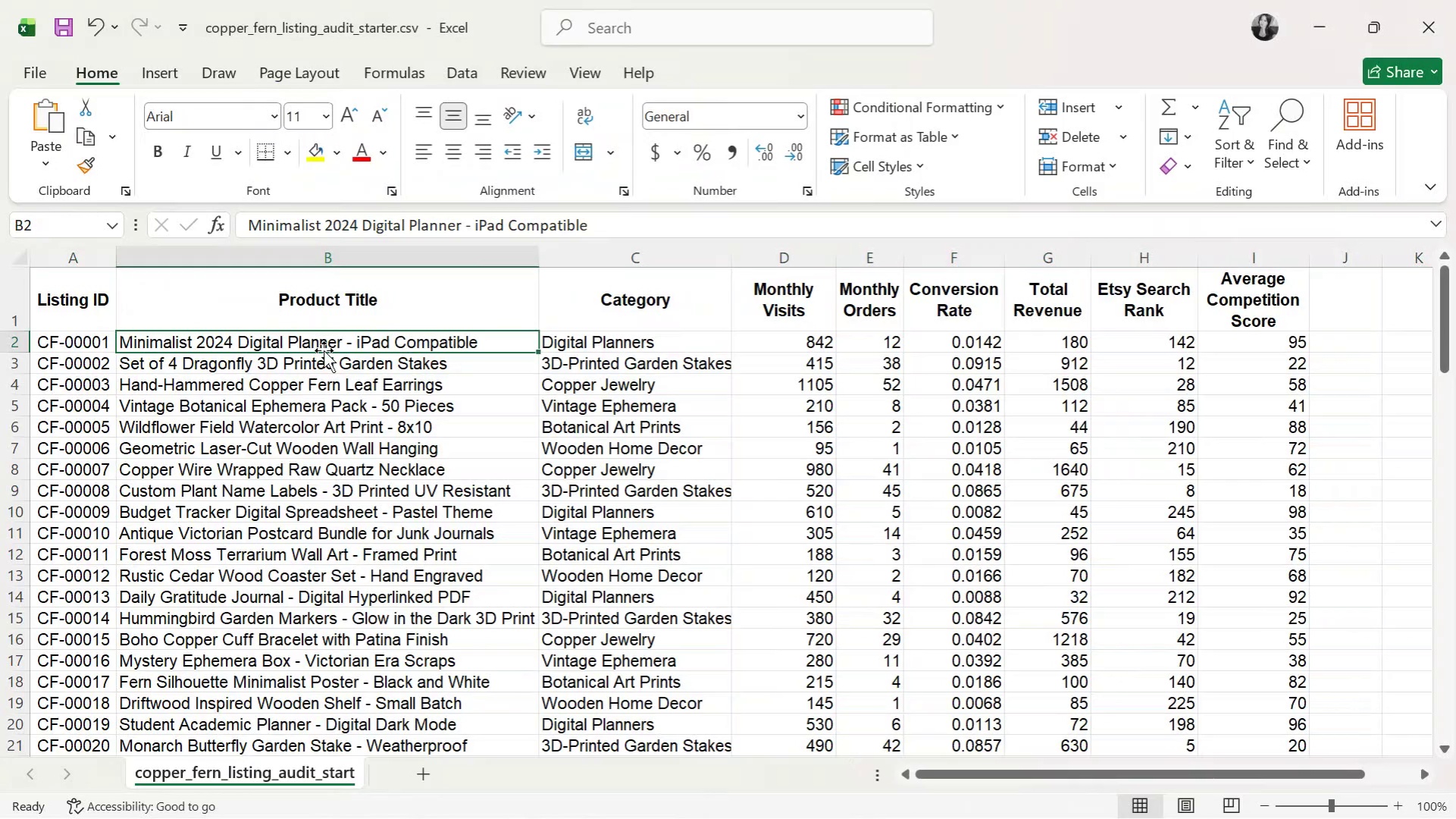 
wait(30.05)
 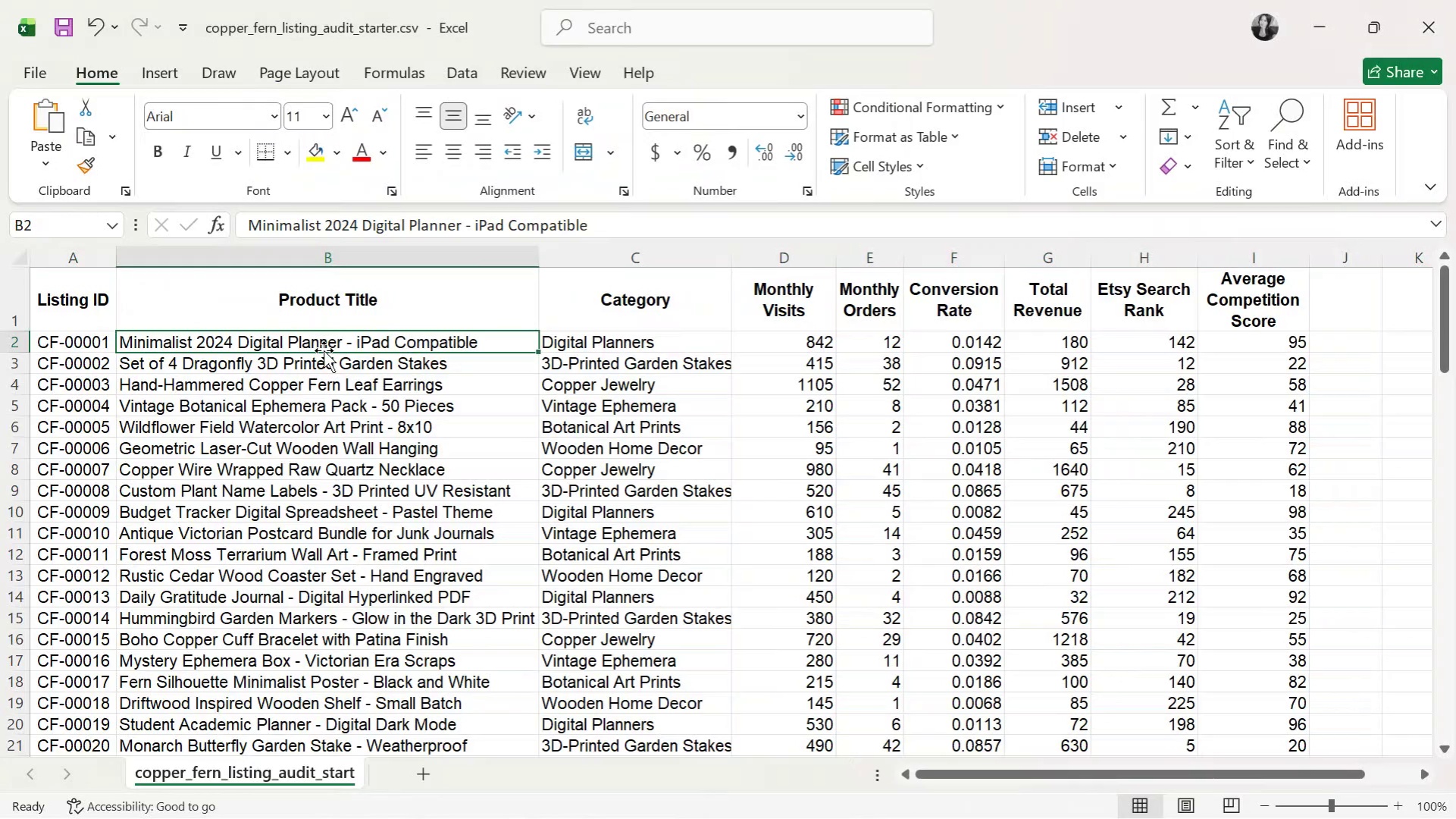 
scroll: coordinate [481, 466], scroll_direction: down, amount: 4.0
 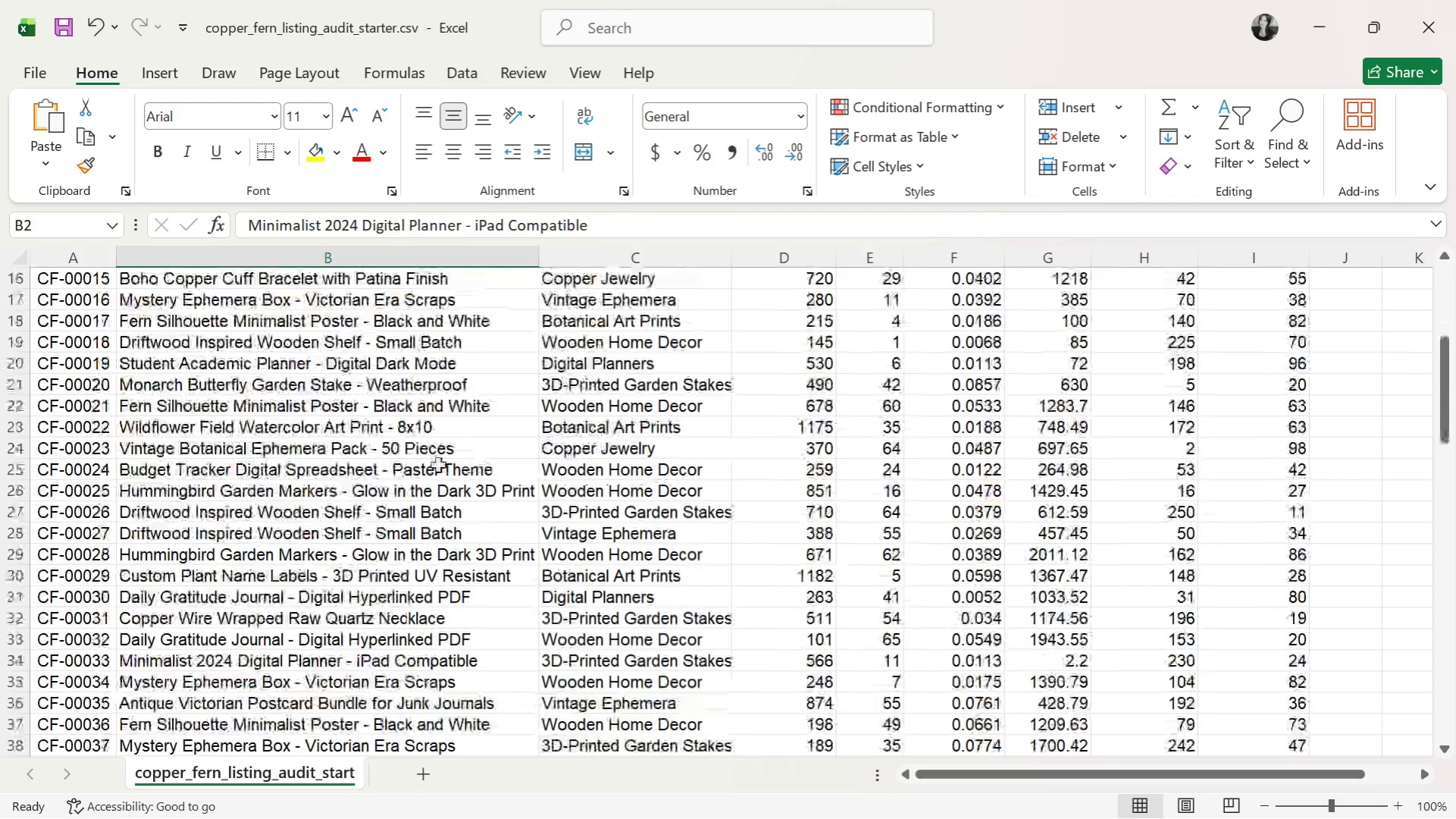 
wait(9.48)
 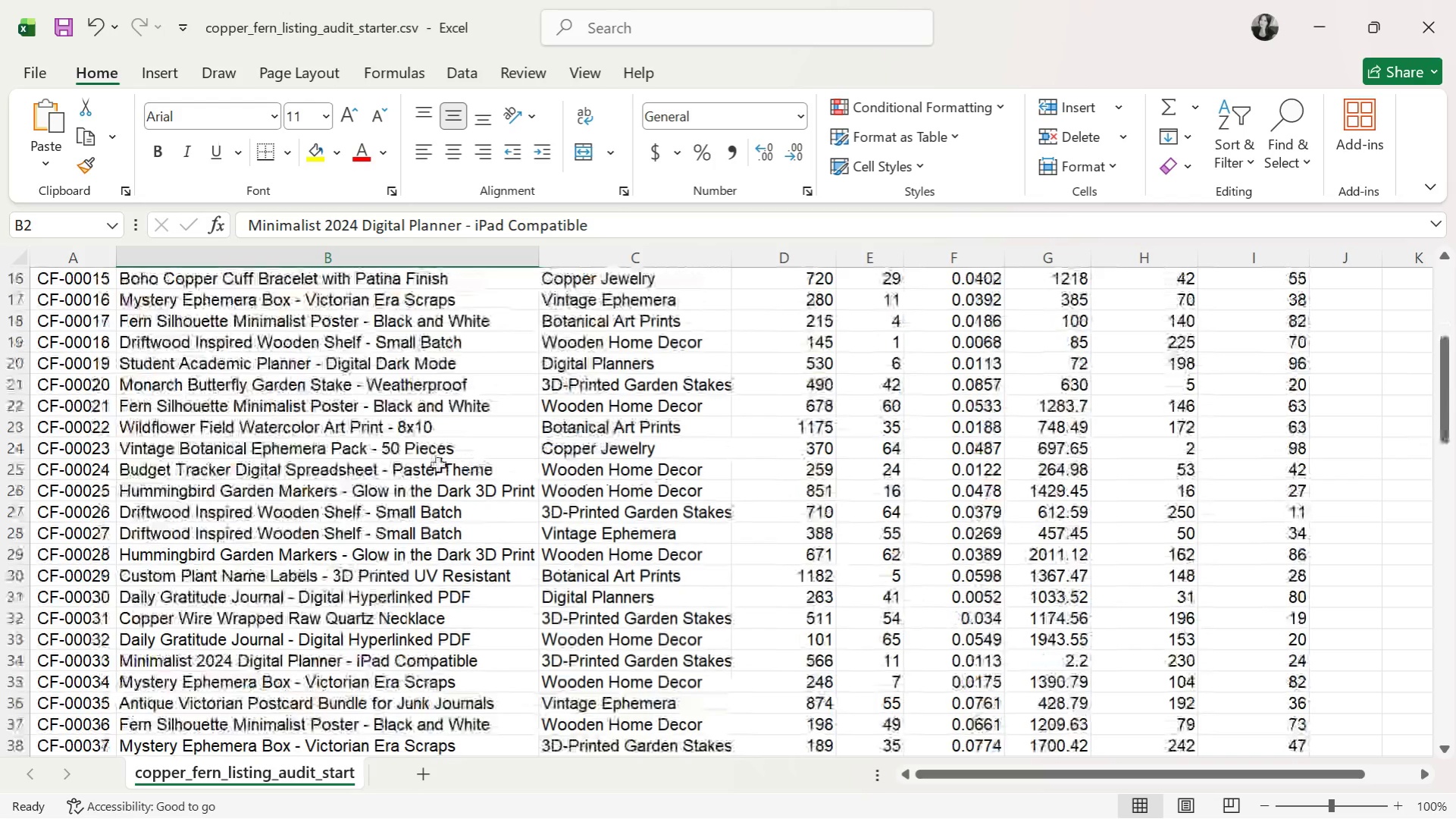 
scroll: coordinate [437, 465], scroll_direction: down, amount: 3.0
 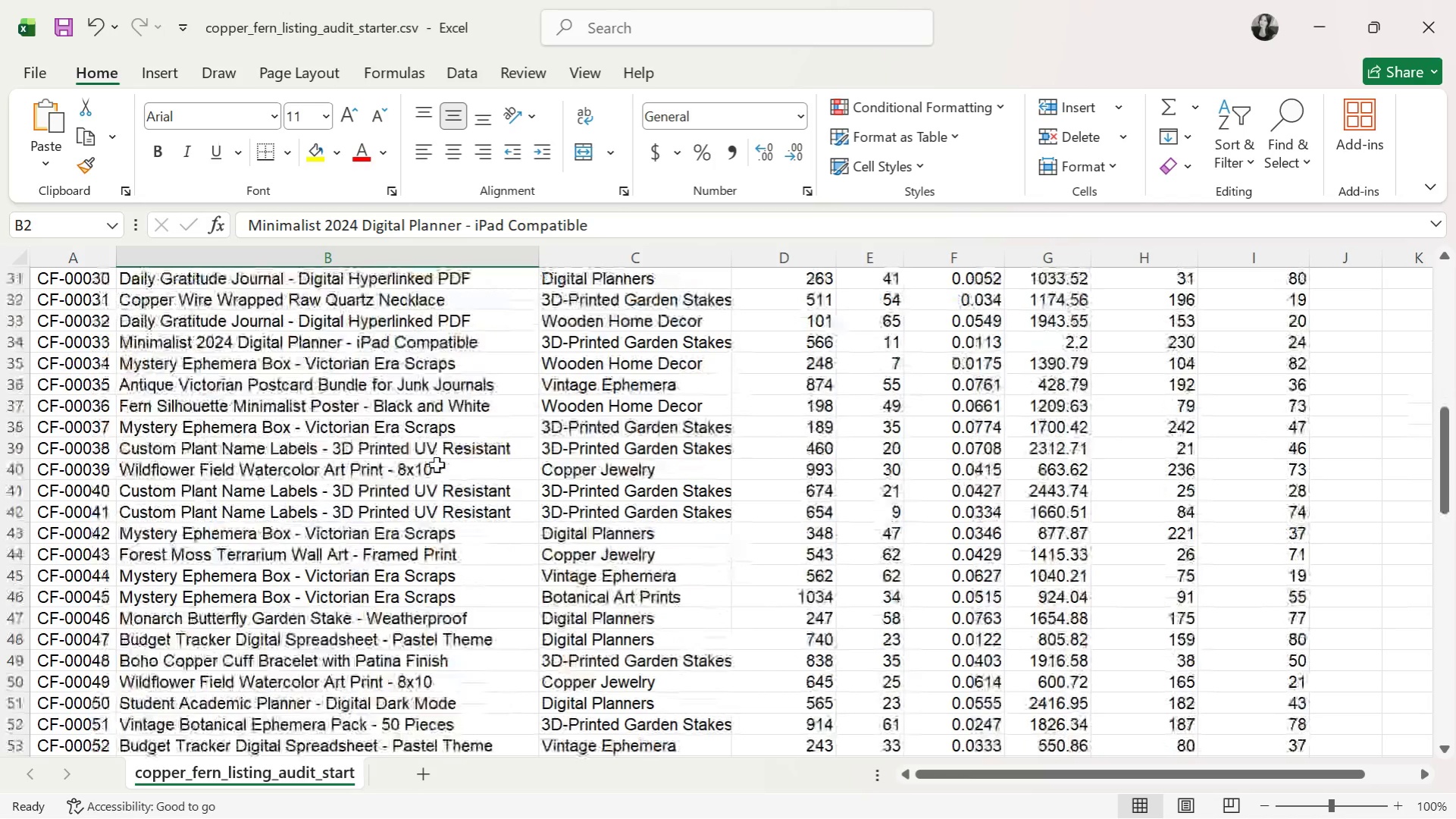 
left_click([296, 437])
 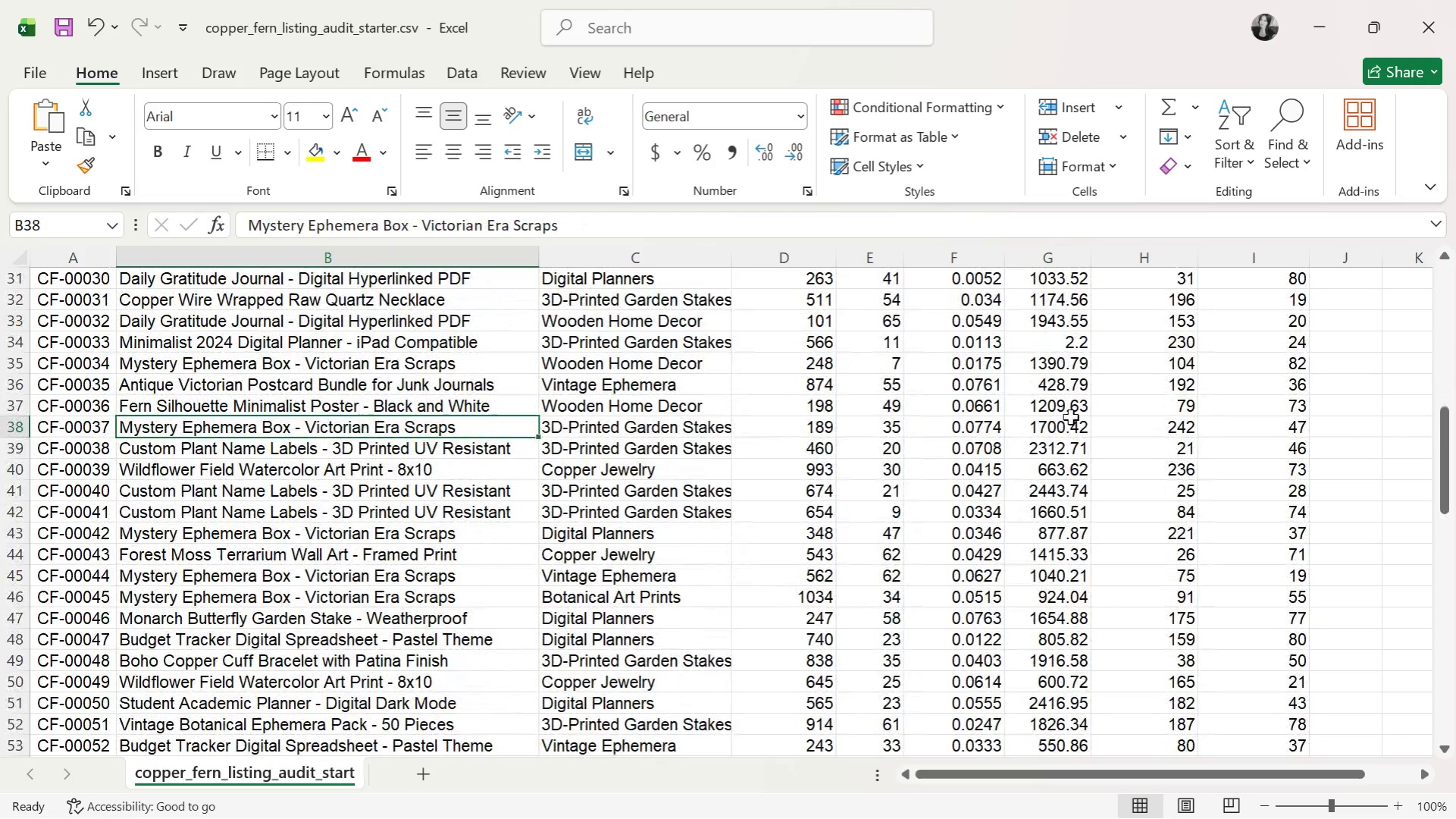 
scroll: coordinate [941, 494], scroll_direction: up, amount: 15.0
 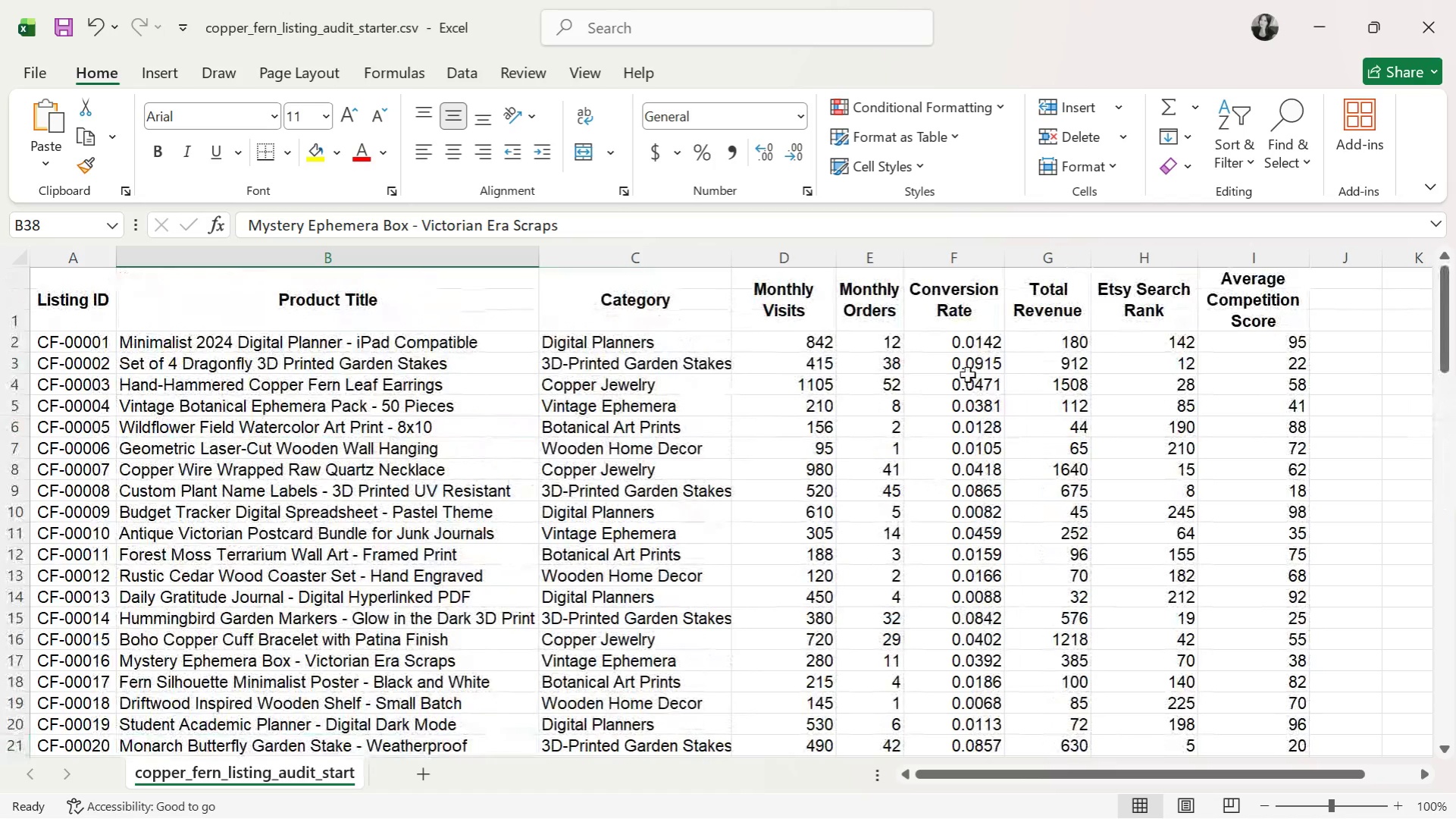 
left_click([967, 375])
 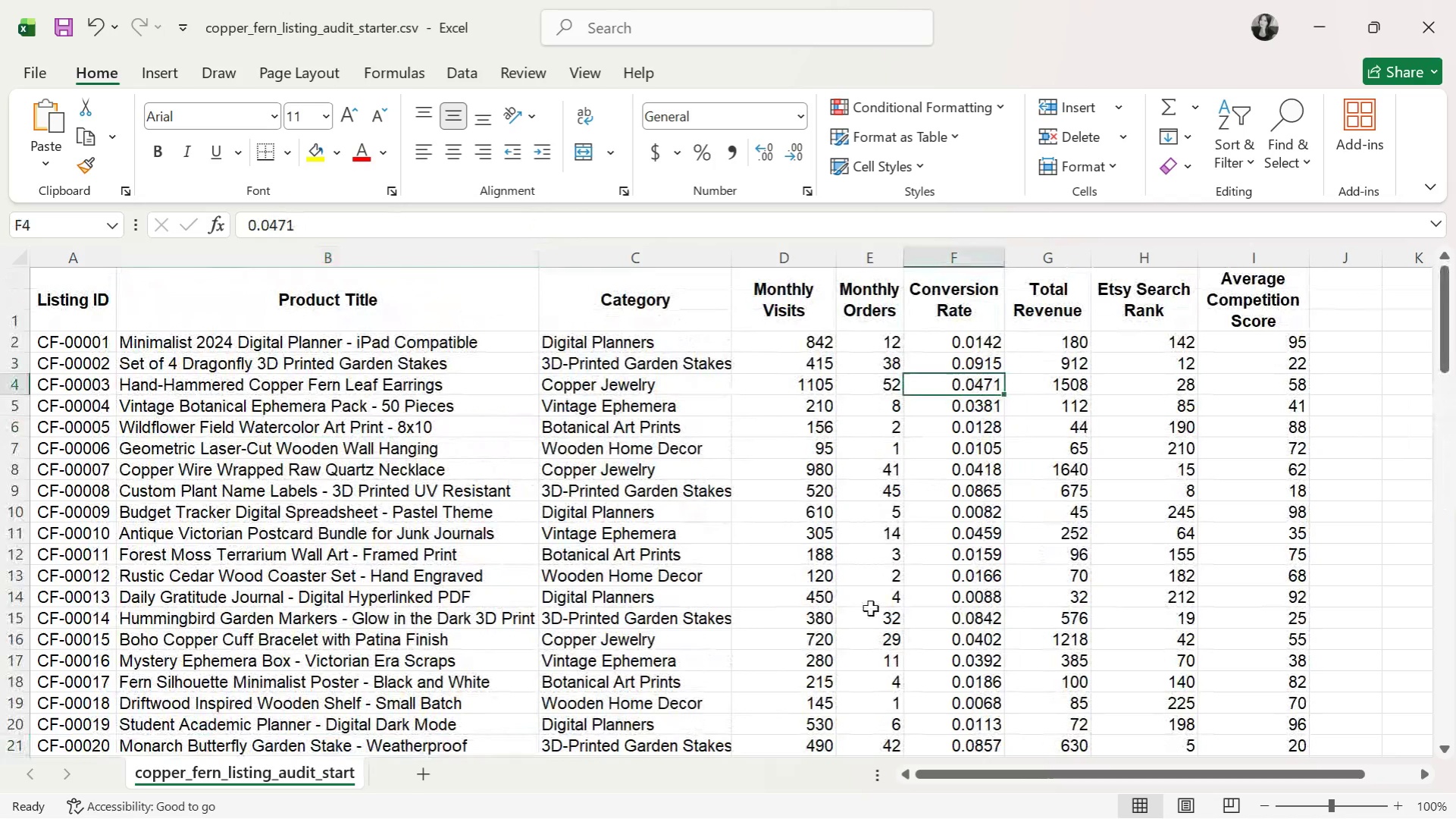 
scroll: coordinate [963, 607], scroll_direction: down, amount: 1.0
 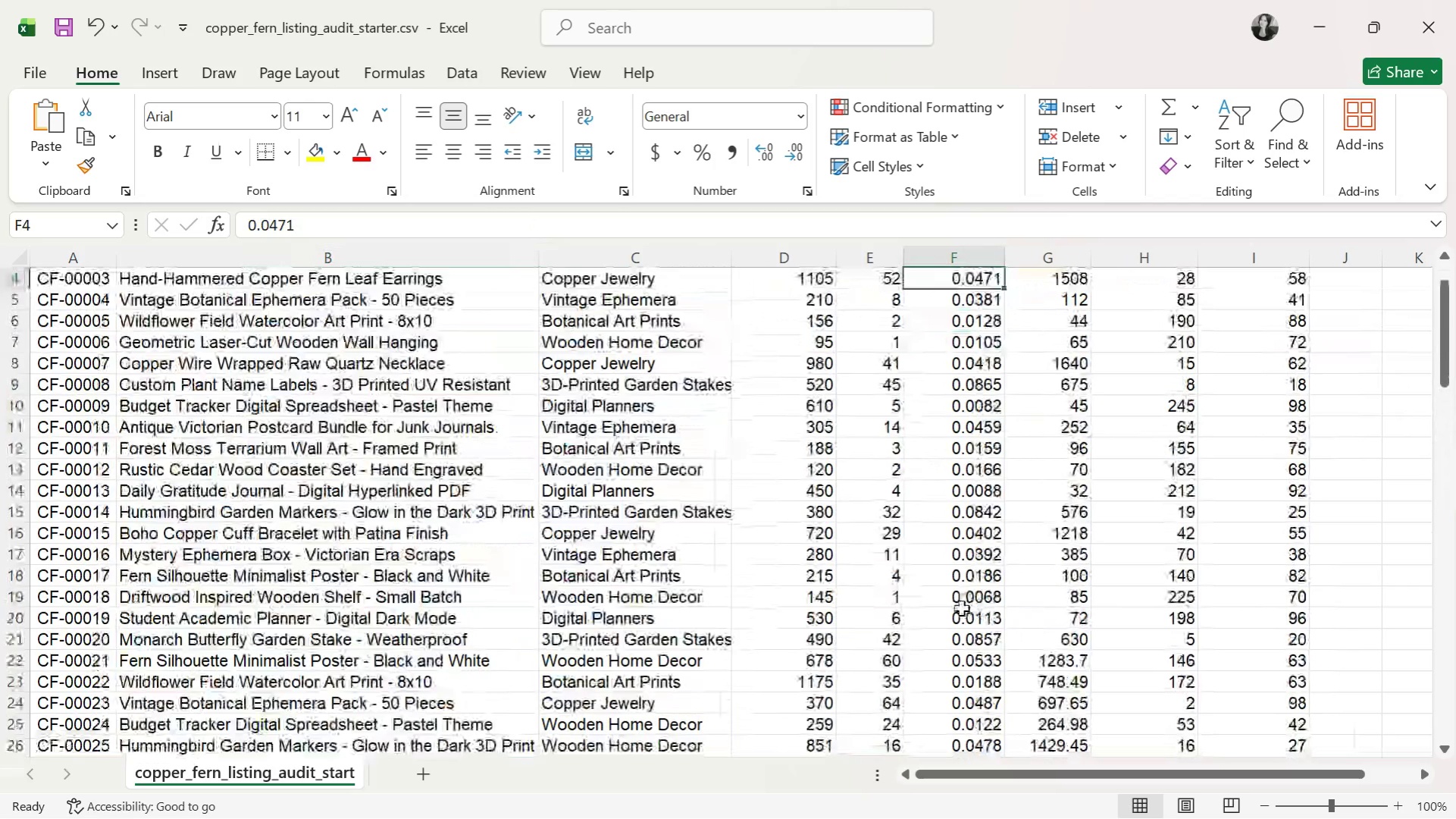 
key(Alt+AltLeft)
 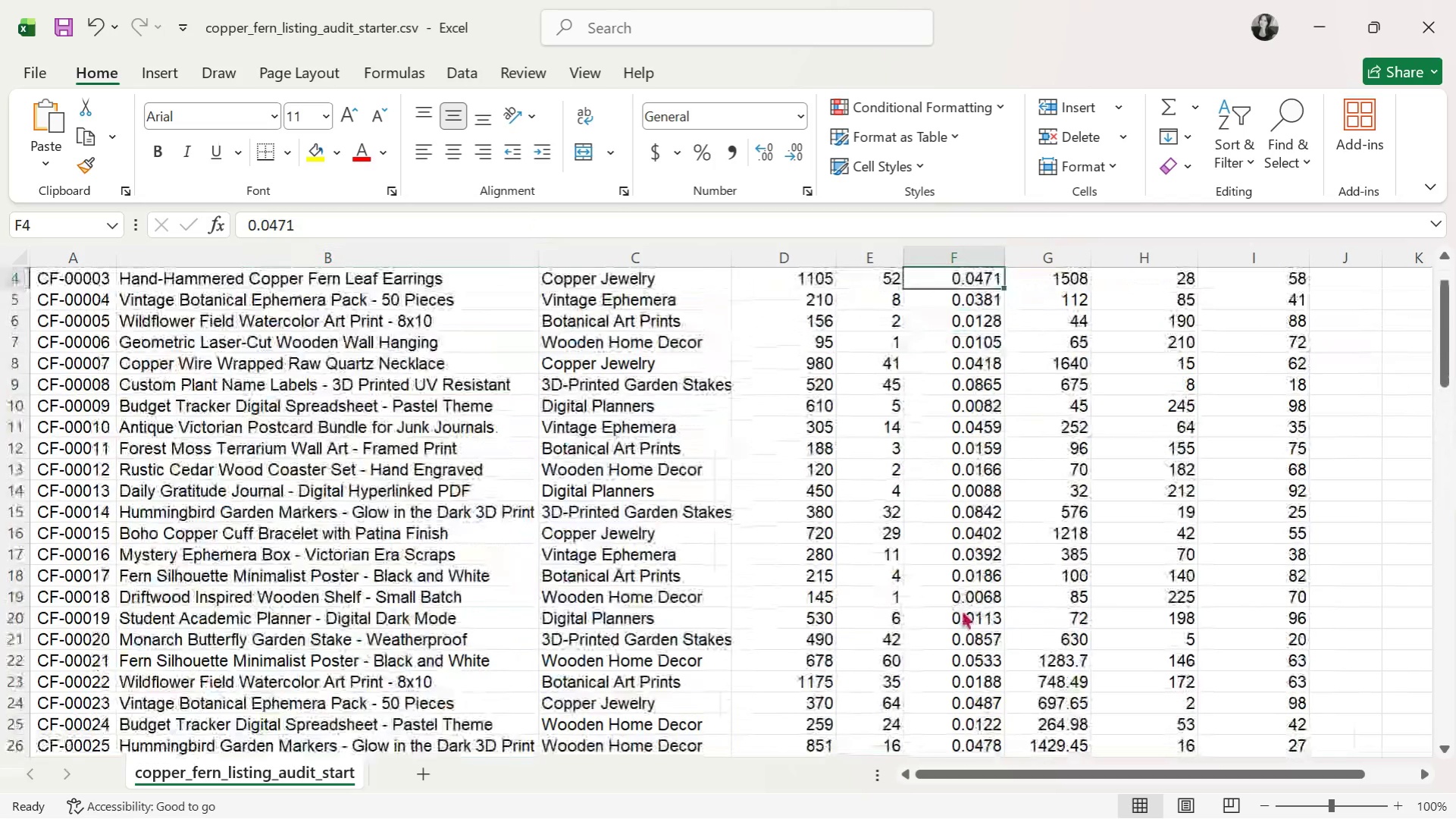 
key(Alt+Tab)